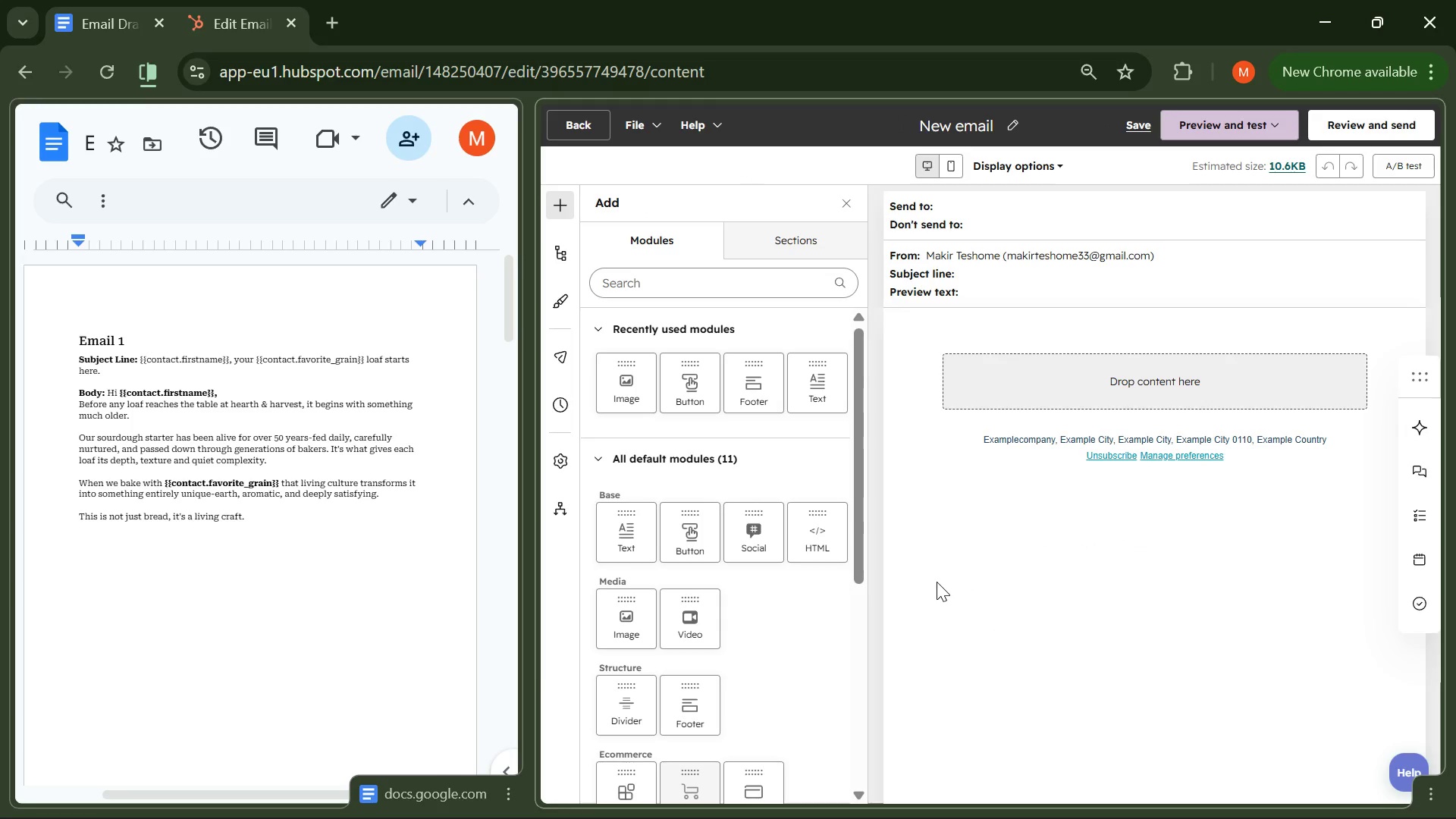 
scroll: coordinate [263, 469], scroll_direction: none, amount: 0.0
 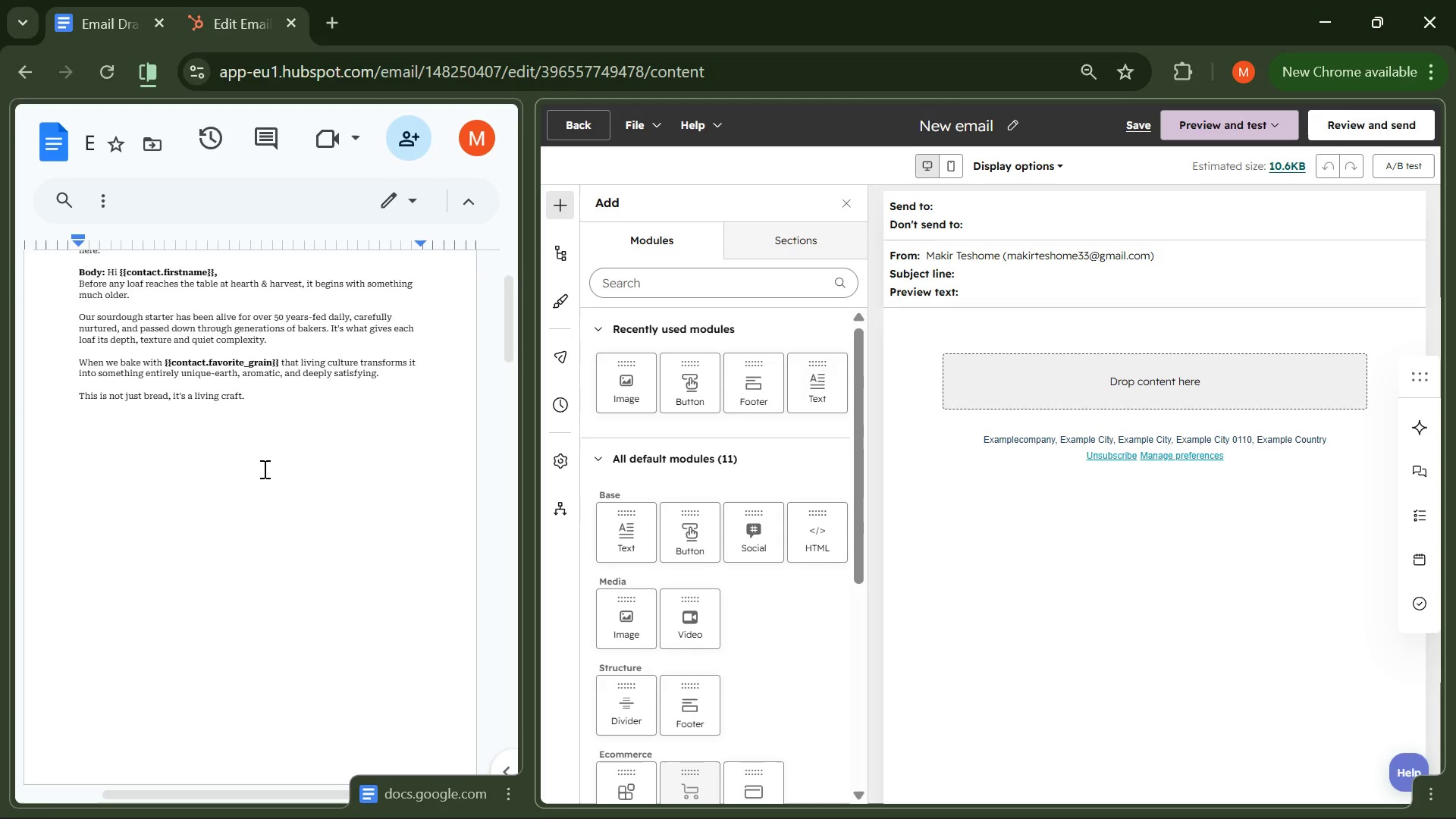 
scroll: coordinate [263, 469], scroll_direction: down, amount: 3.0
 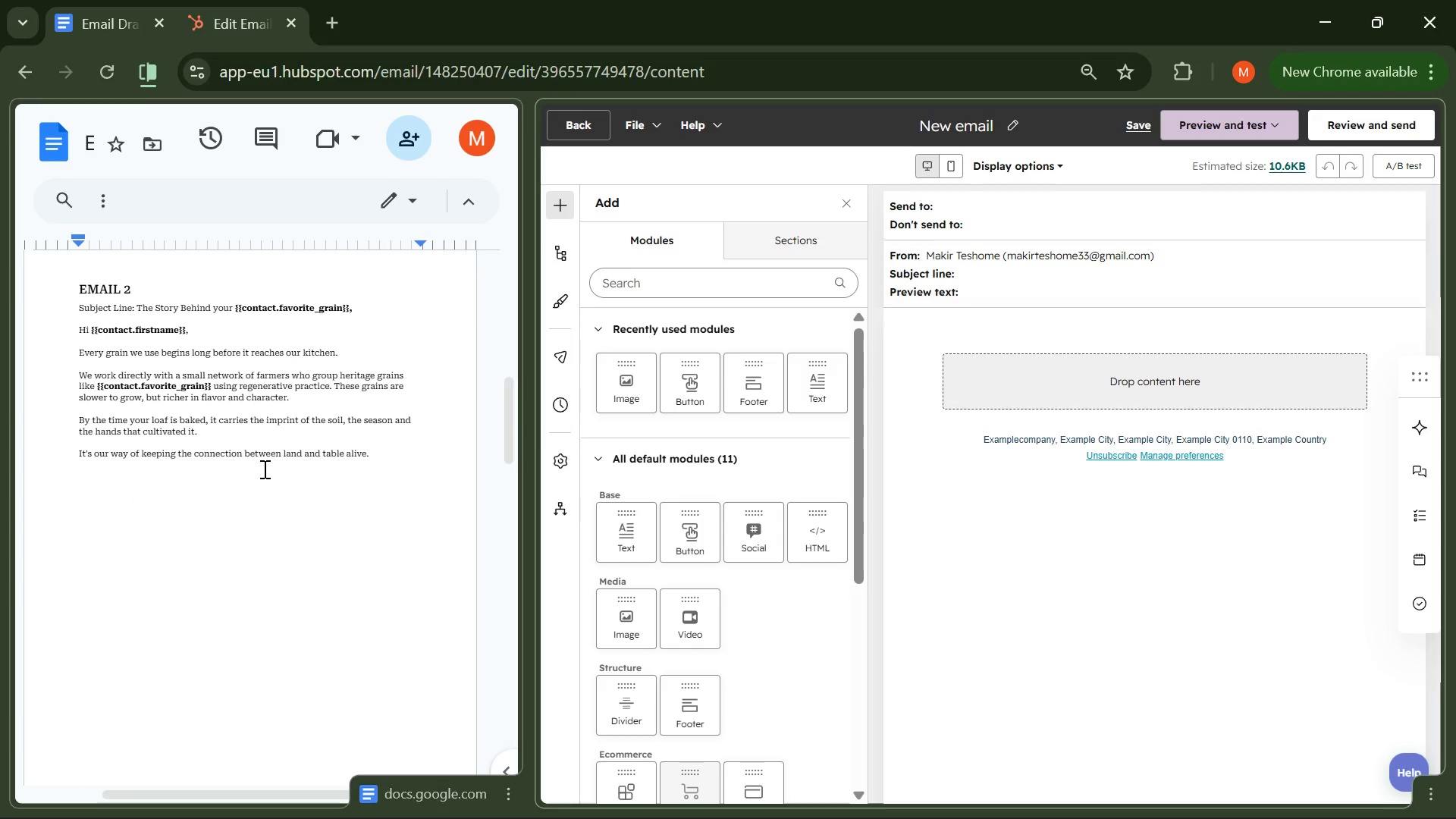 
scroll: coordinate [263, 469], scroll_direction: none, amount: 0.0
 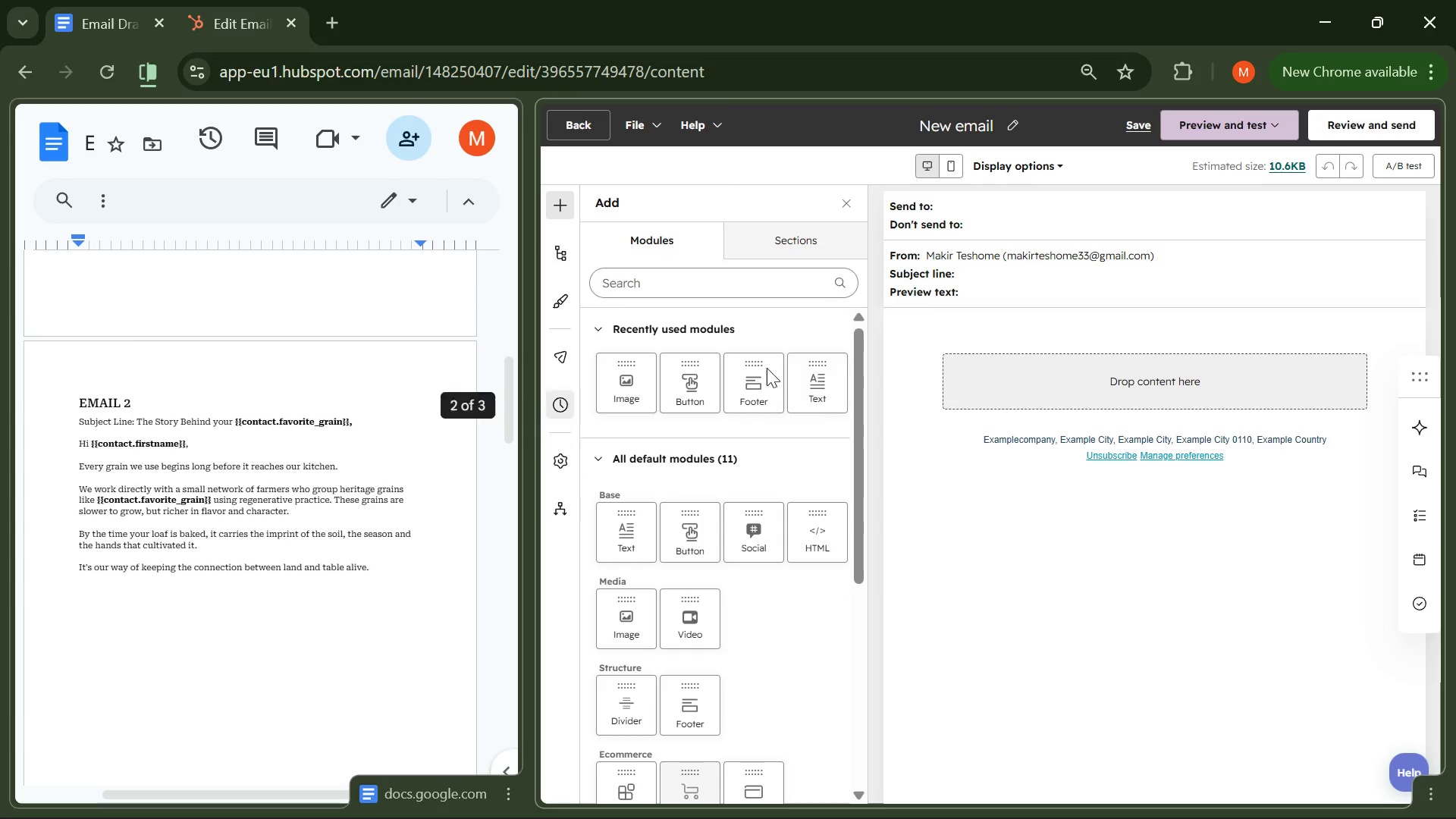 
left_click([1028, 274])
 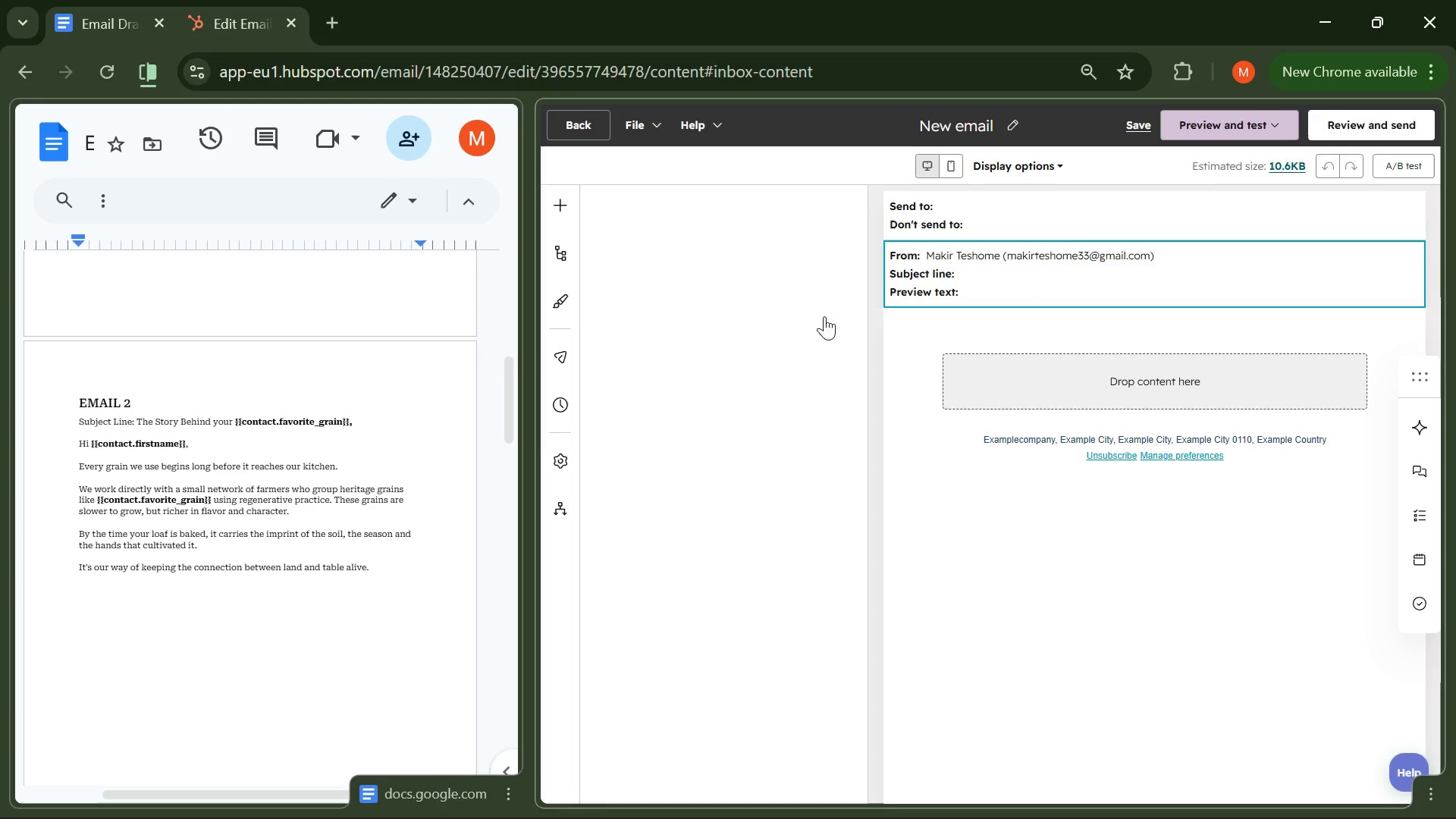 
mouse_move([1026, 277])
 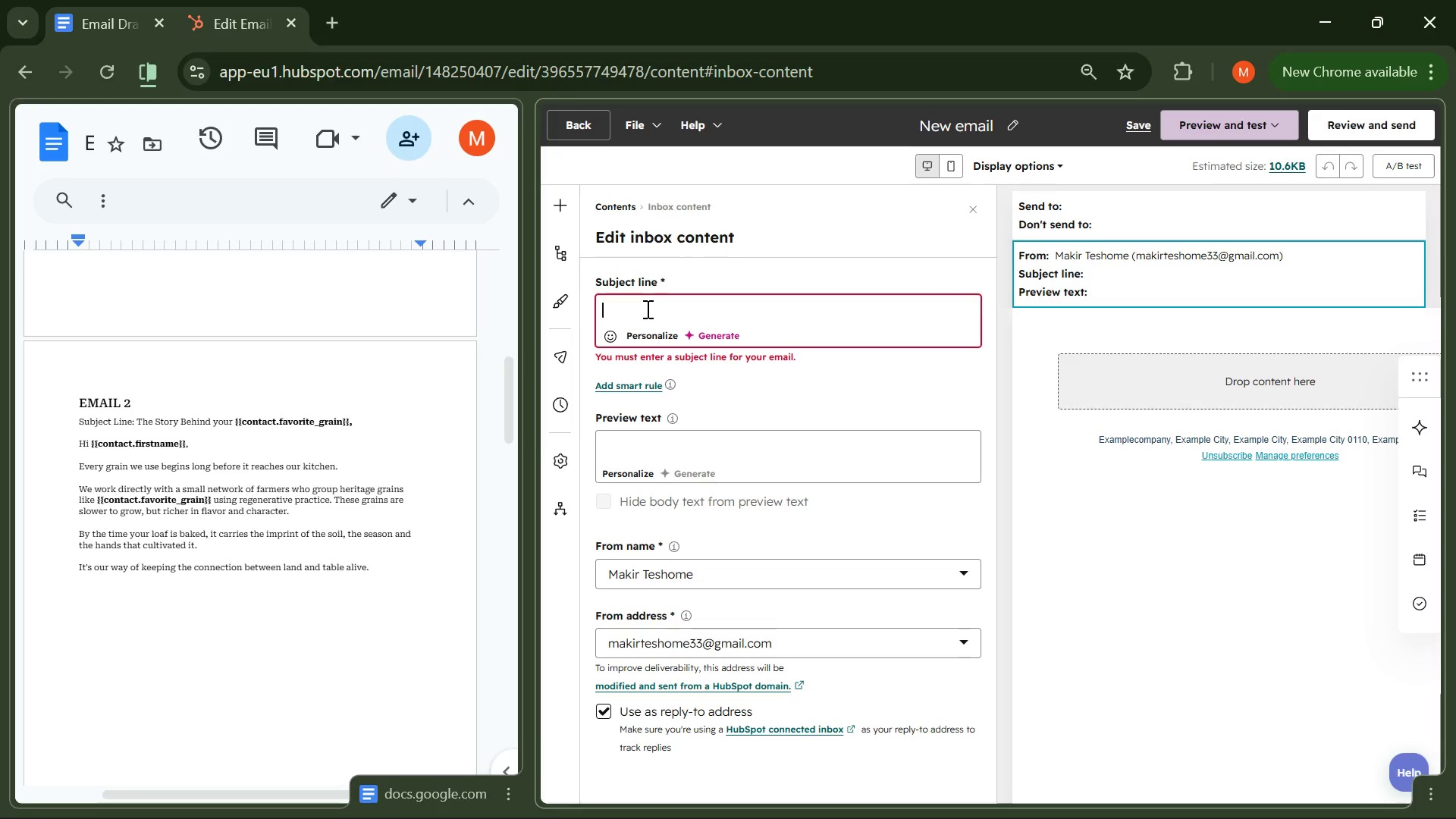 
left_click([646, 309])
 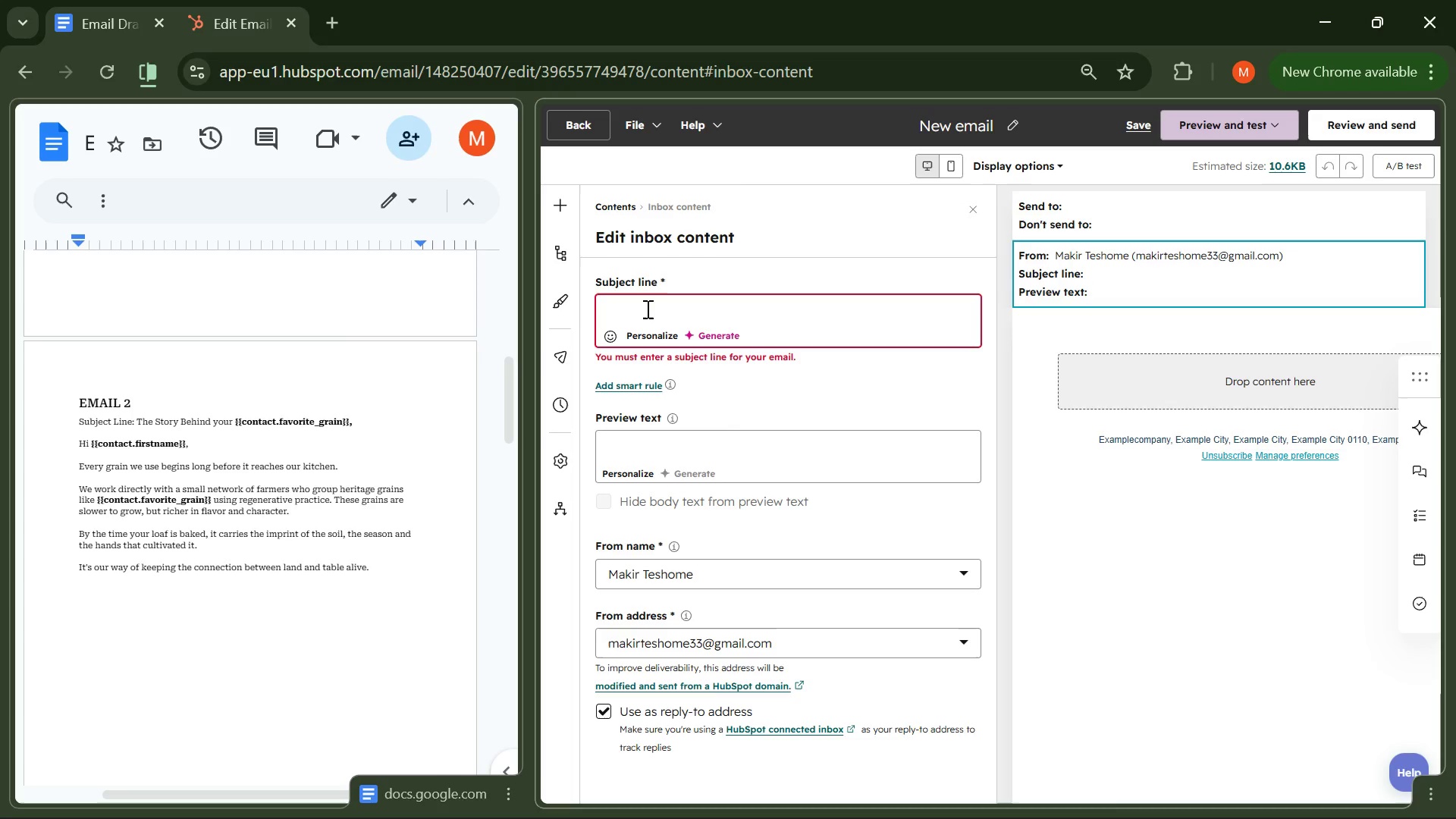 
wait(7.81)
 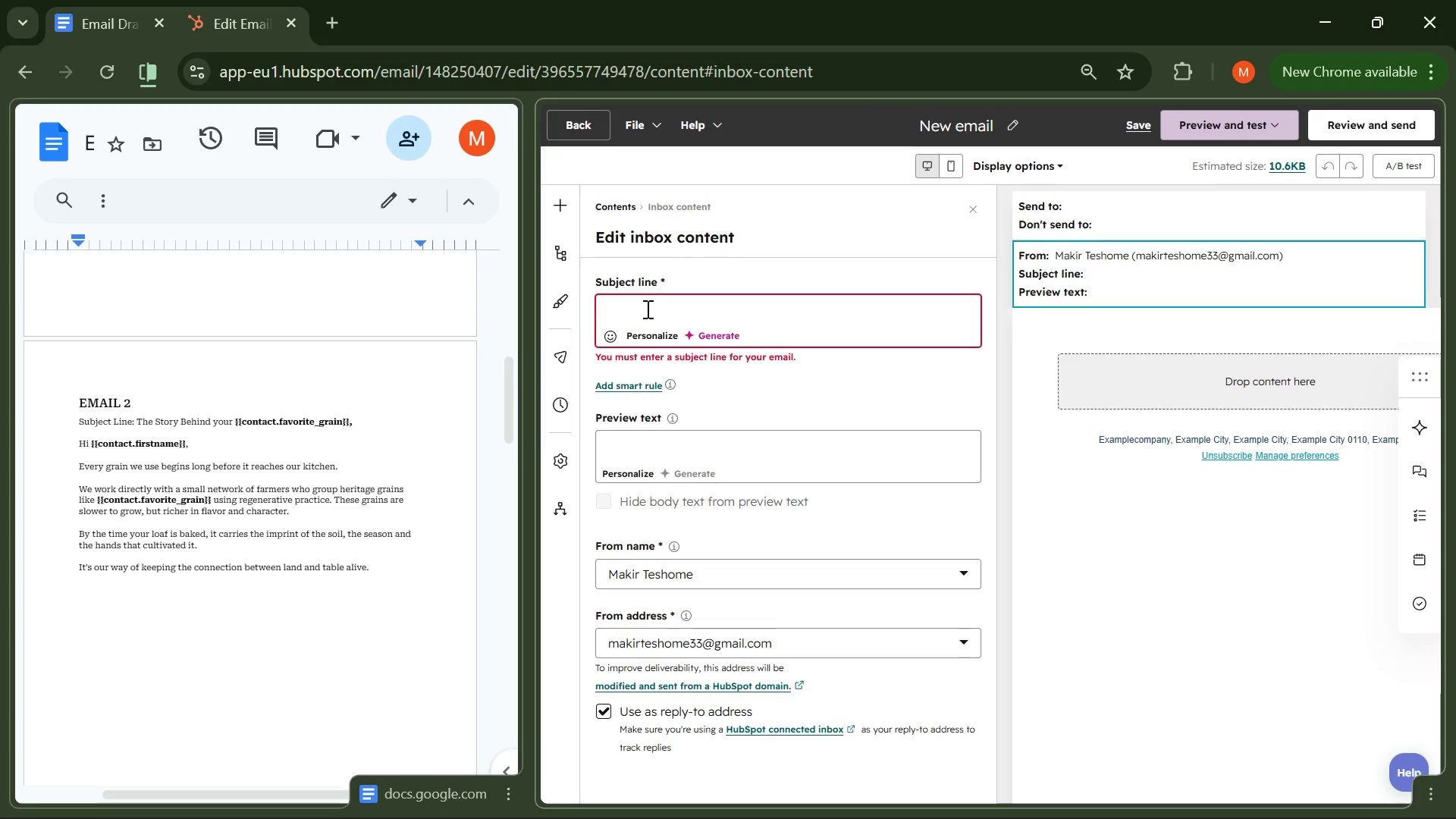 
type(The story Behind your {{}})
 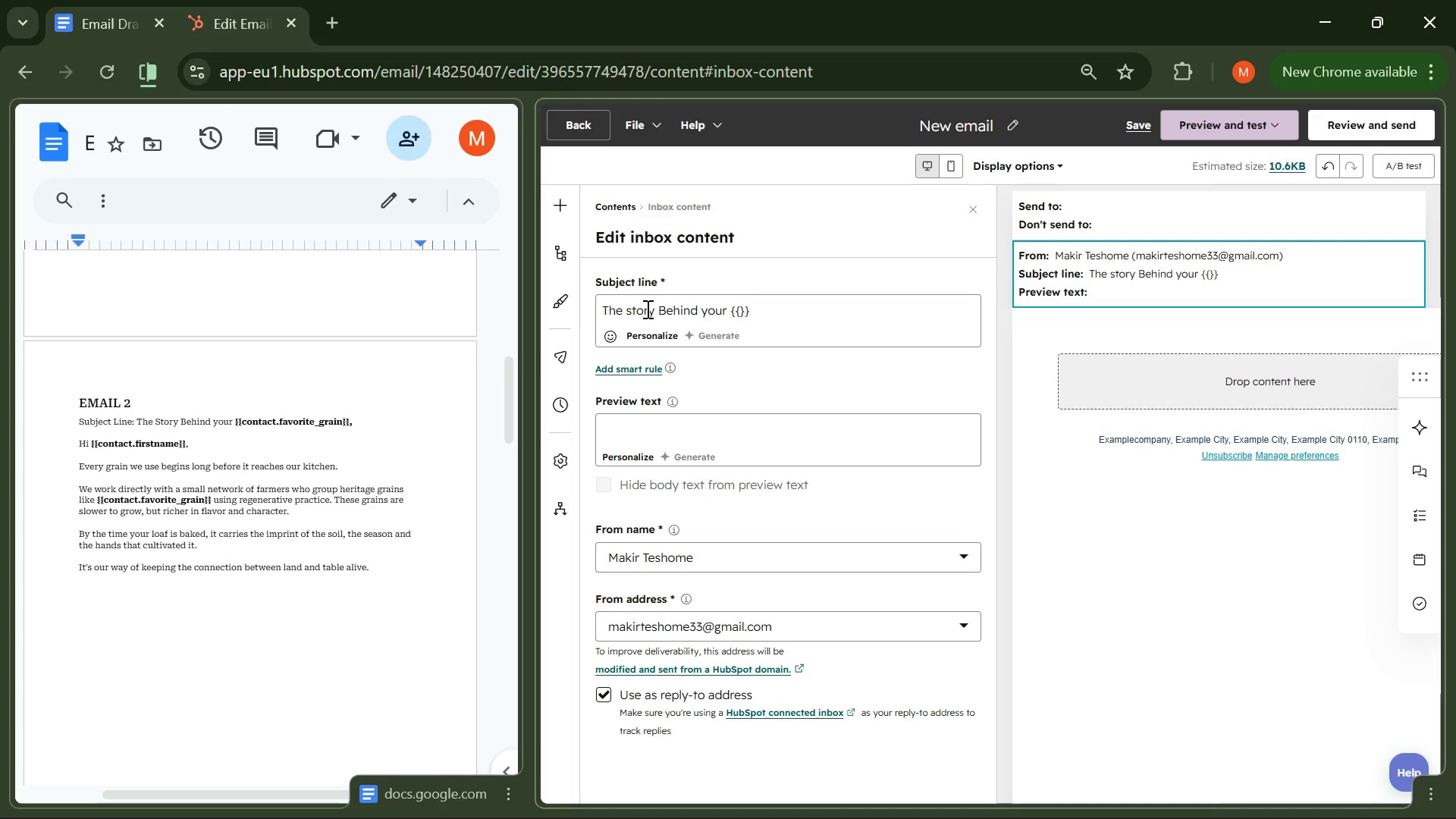 
 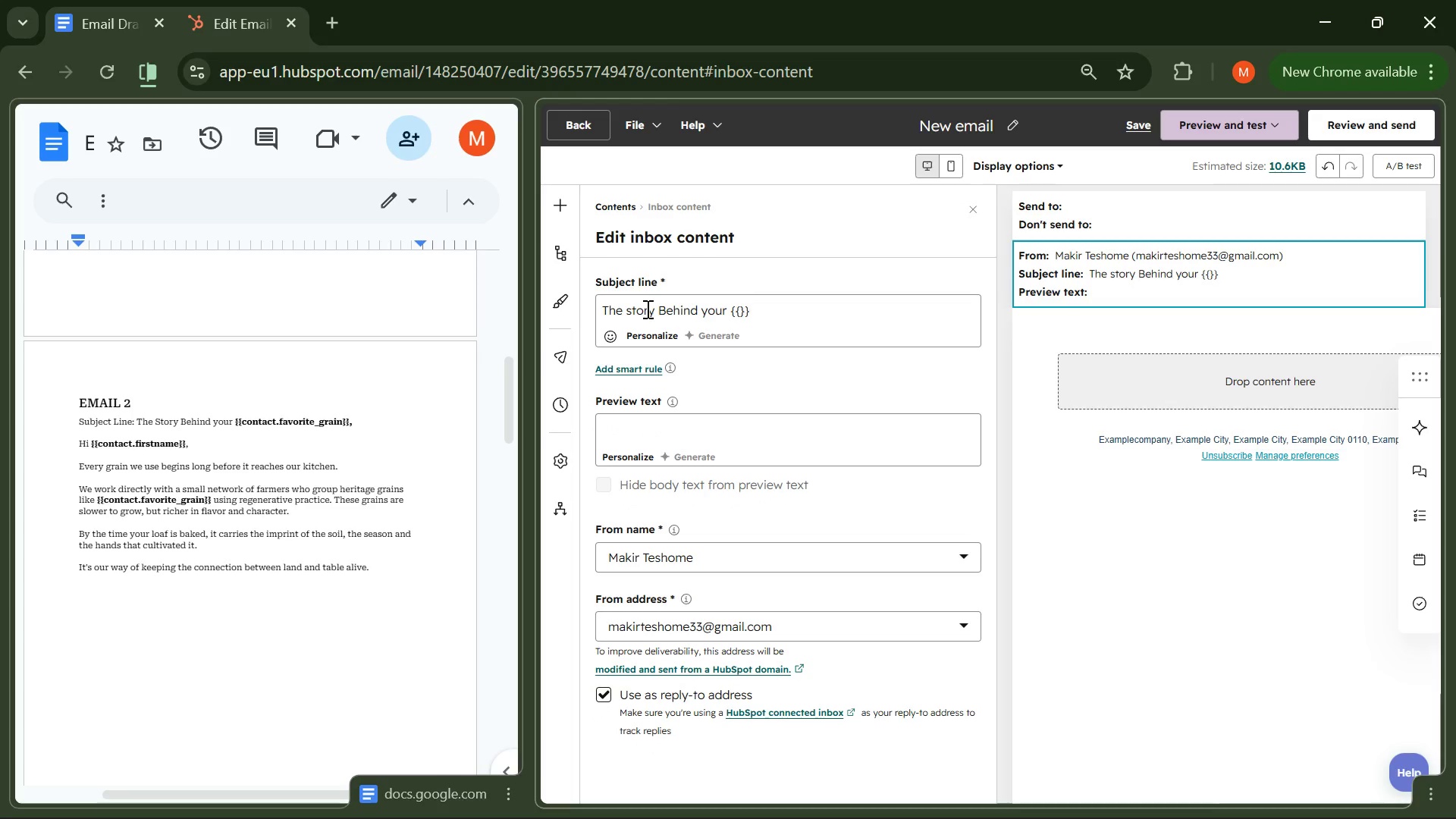 
key(ArrowLeft)
 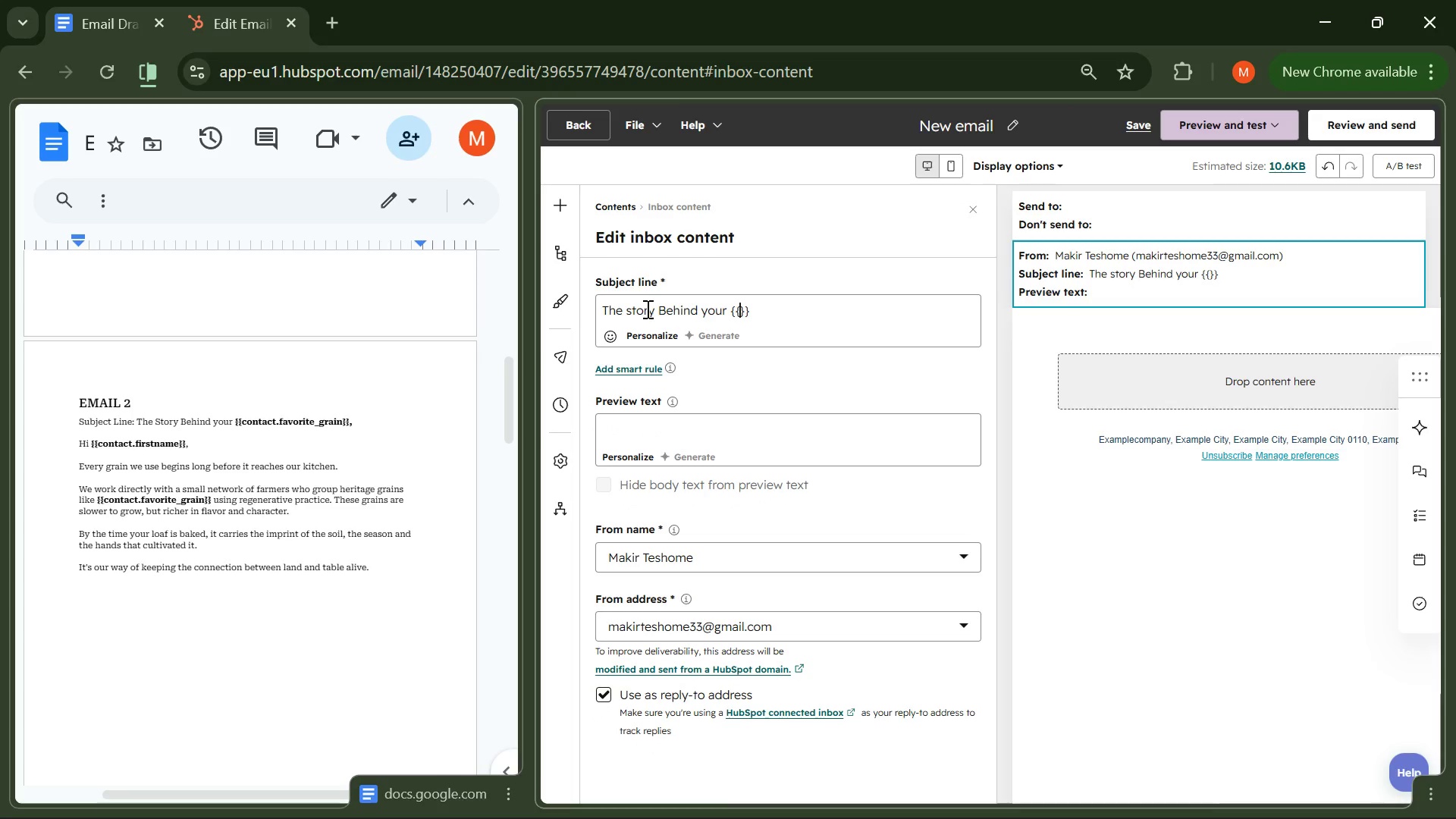 
key(ArrowLeft)
 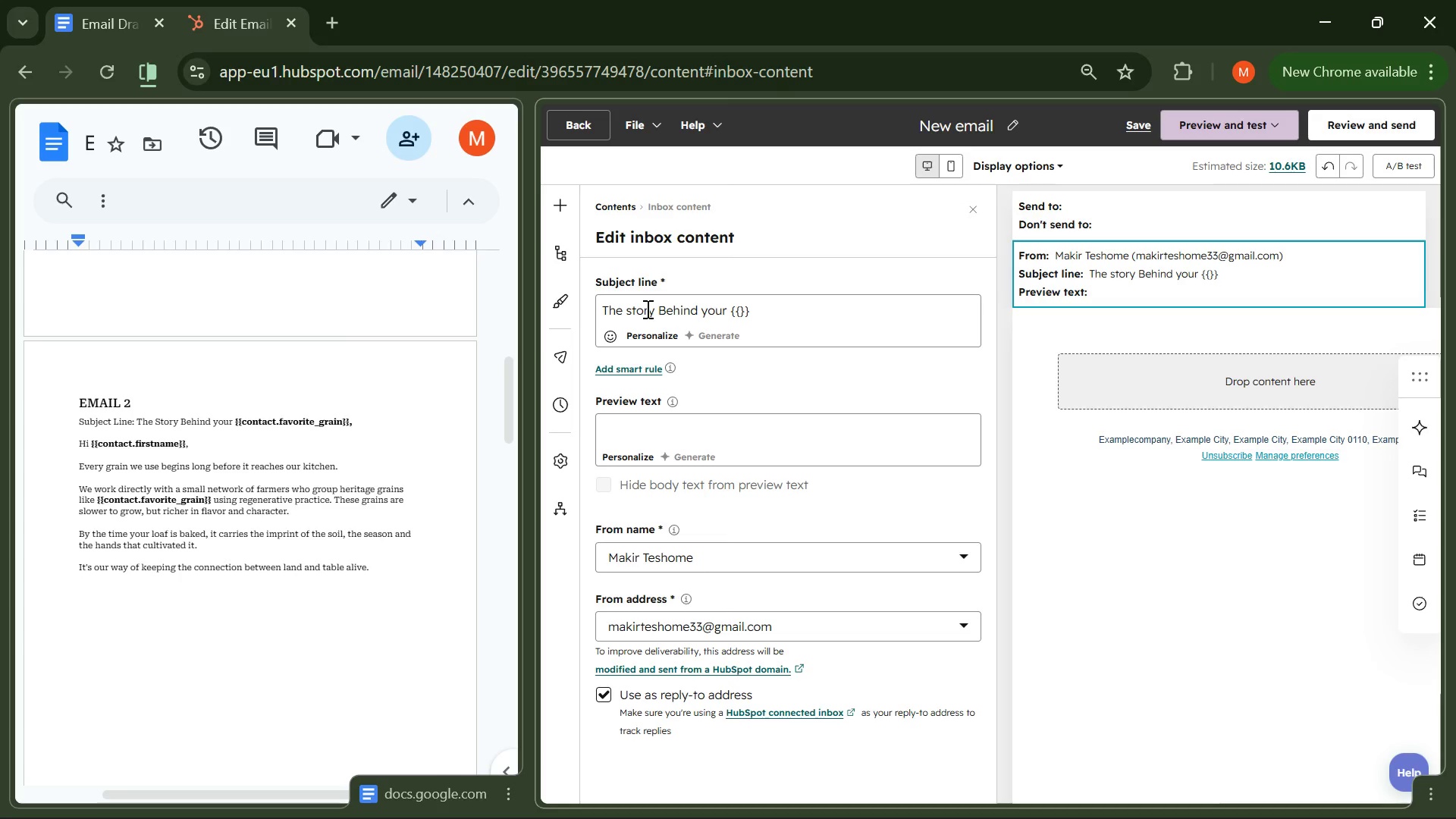 
type(contact.favorite_grain)
 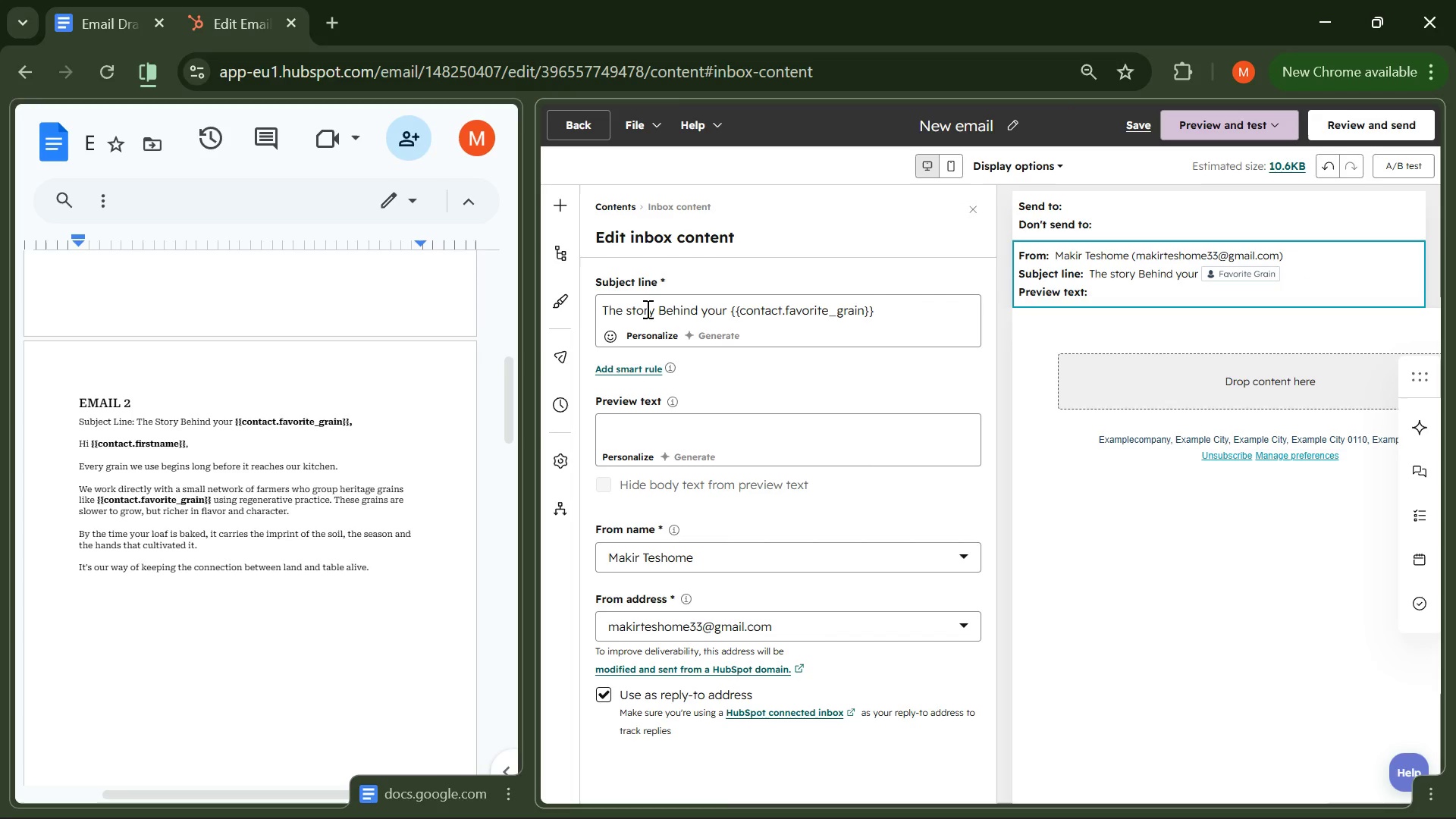 
key(ArrowRight)
 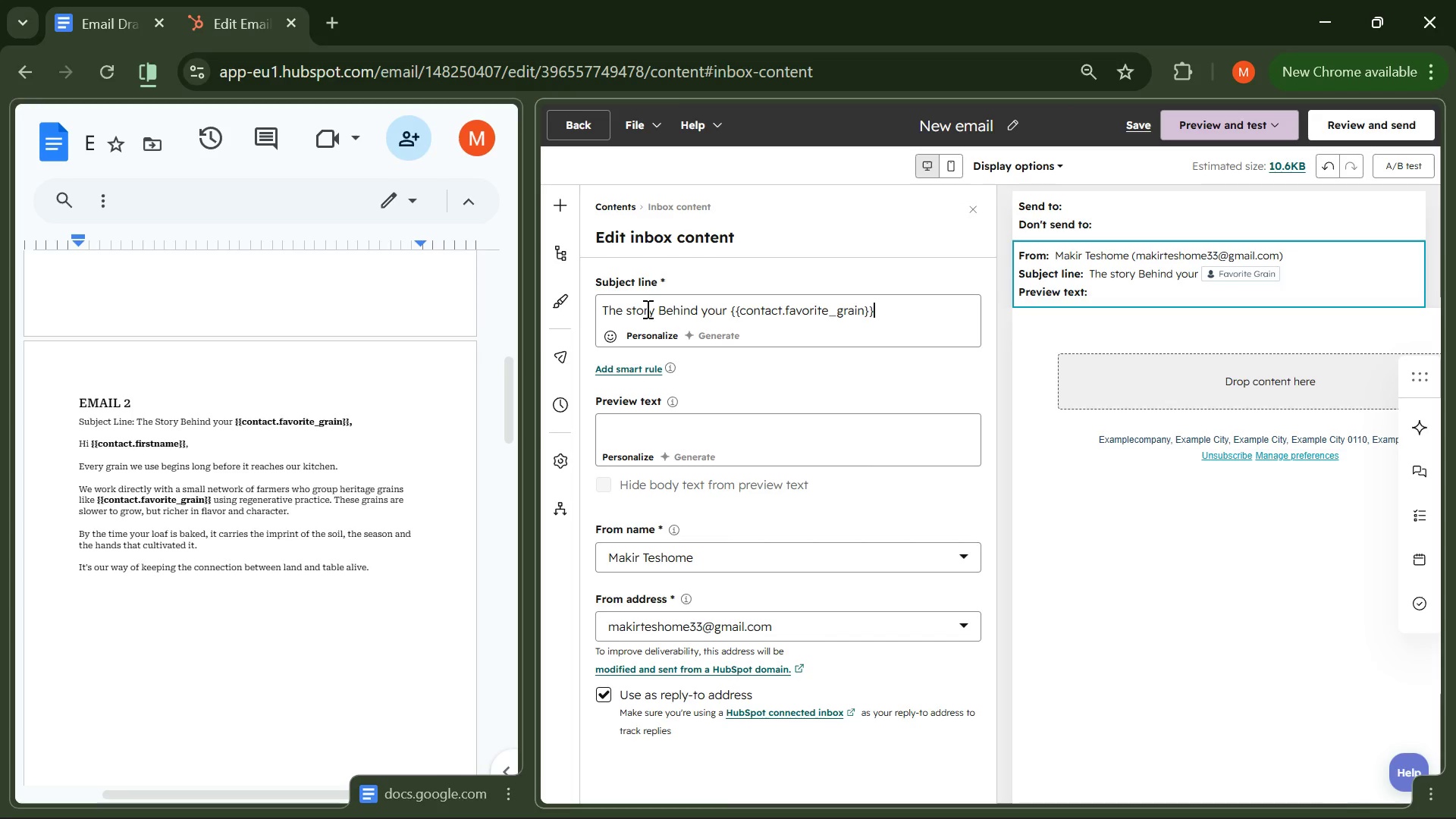 
key(ArrowRight)
 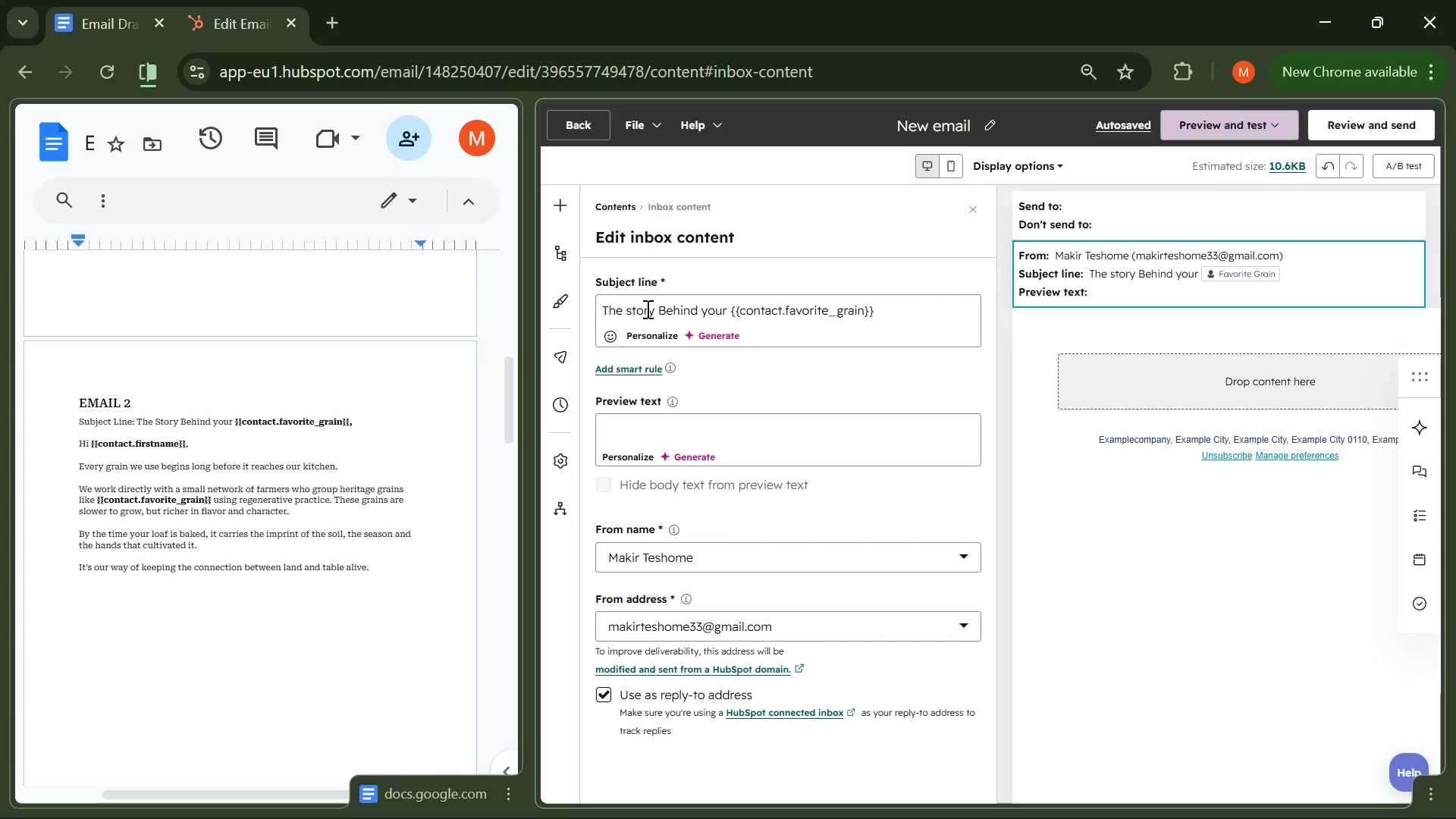 
wait(55.33)
 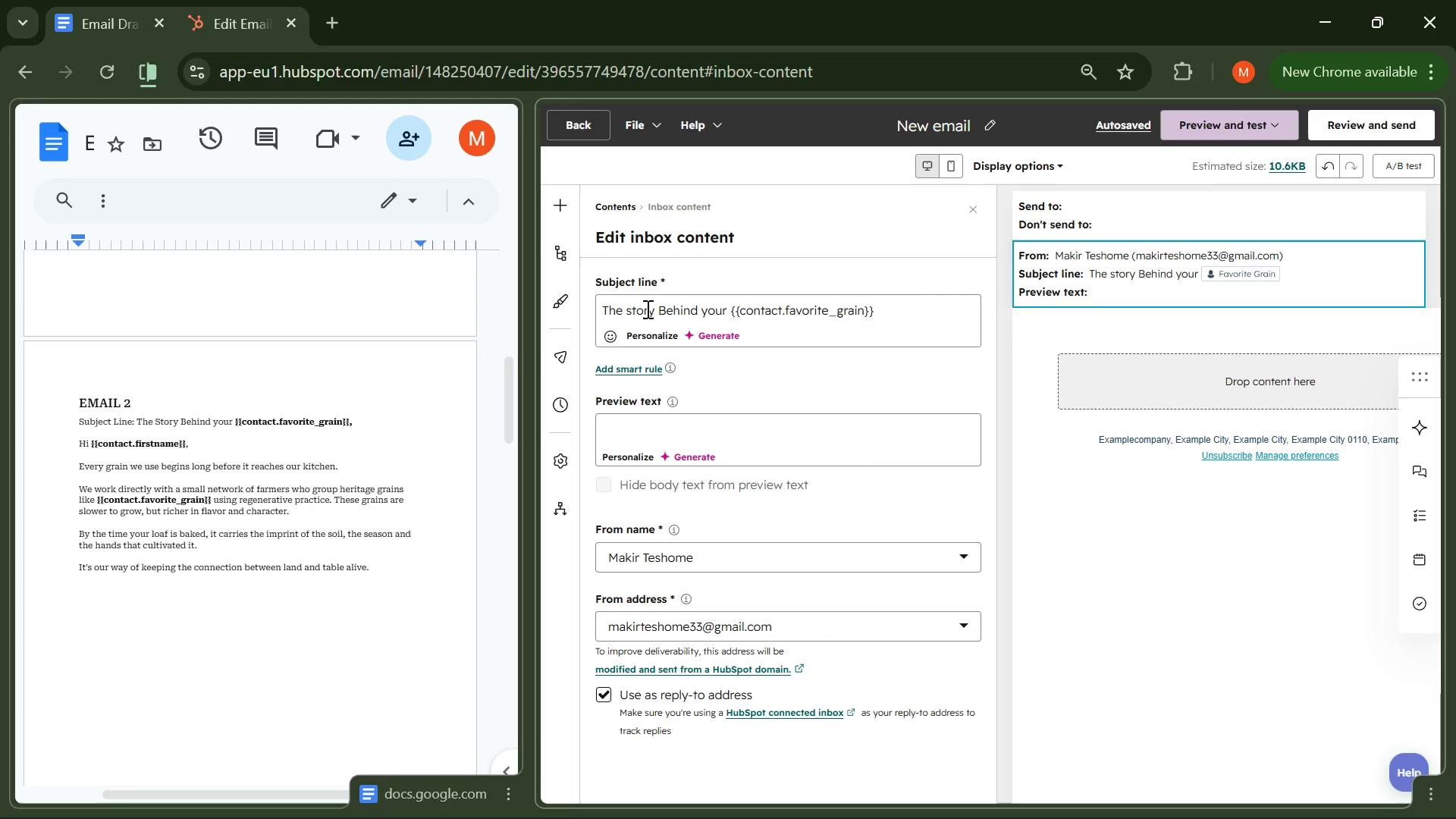 
left_click_drag(start_coordinate=[974, 125], to_coordinate=[867, 144])
 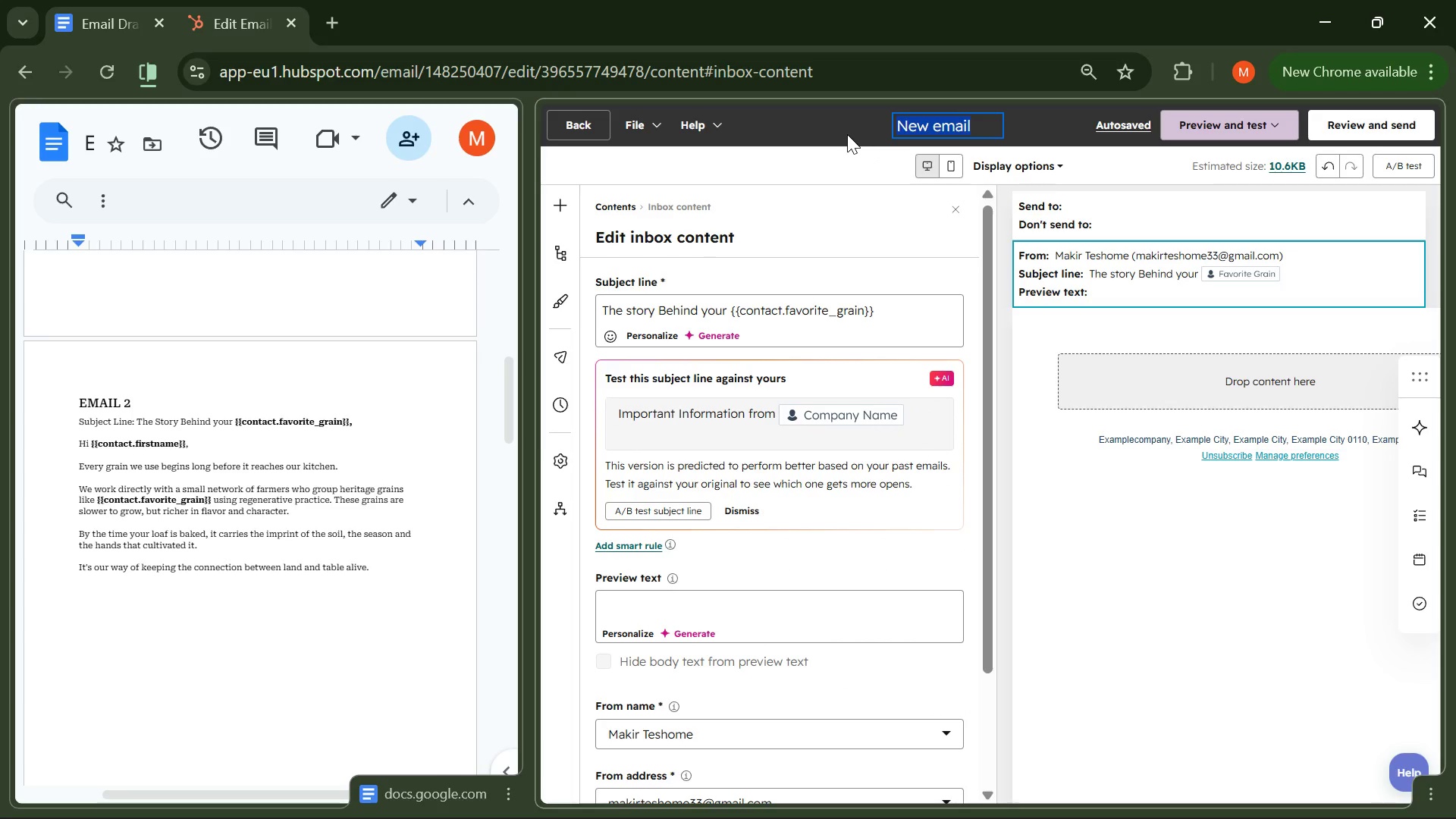 
wait(5.23)
 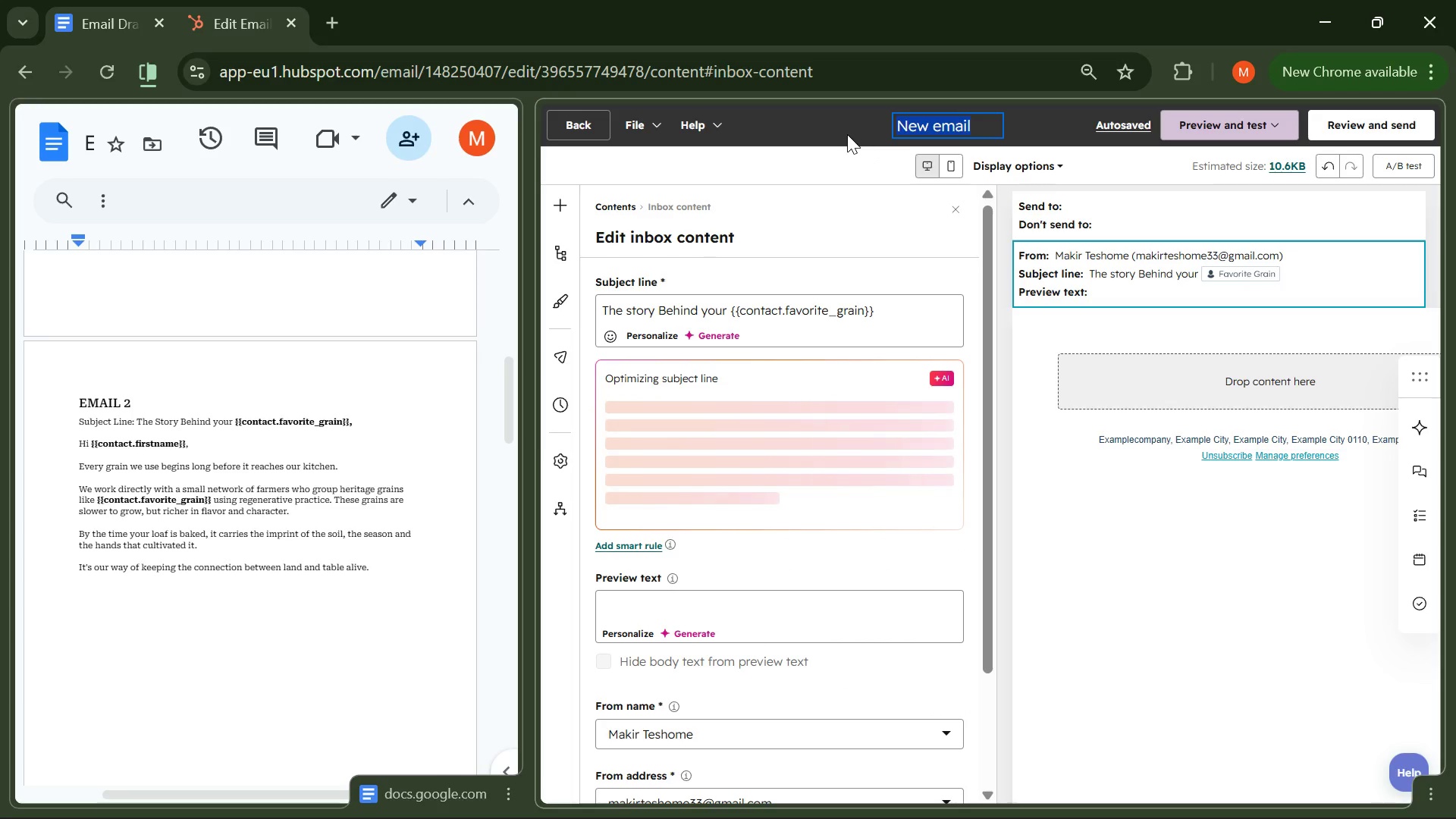 
type(Bread Club-)
key(Backspace)
type( - Meet the Farmers )
 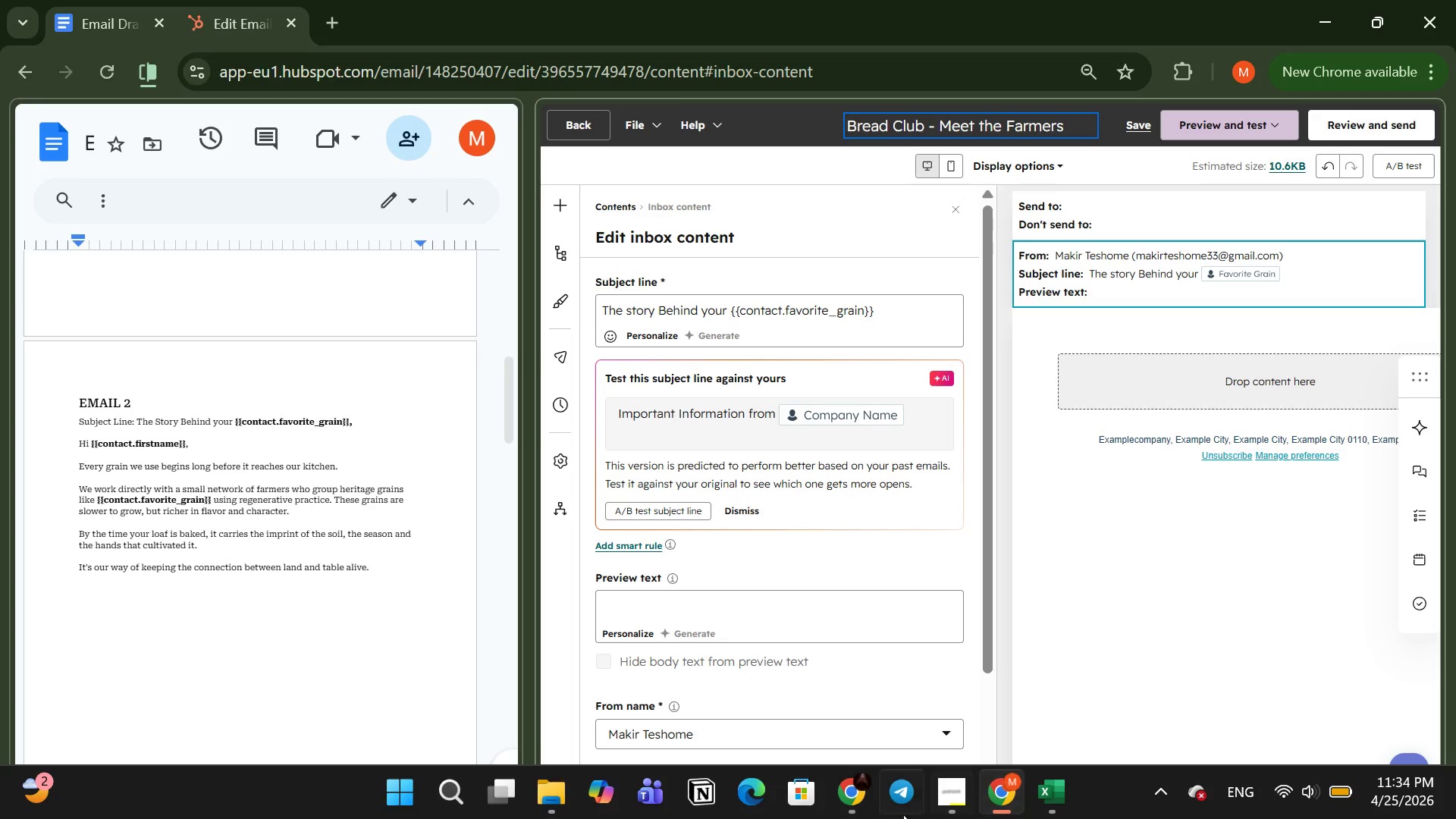 
left_click([943, 806])